 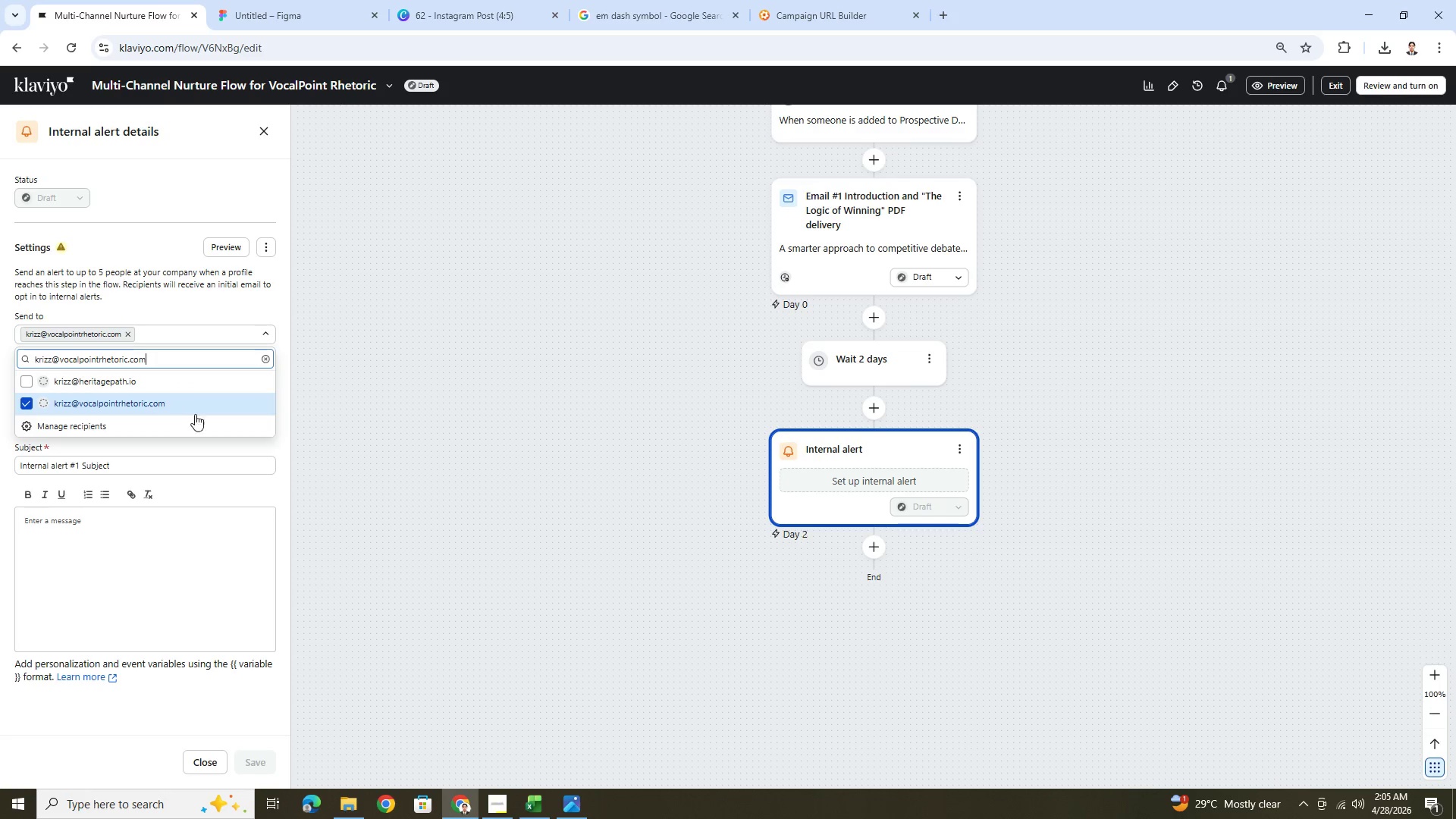 
left_click([184, 563])
 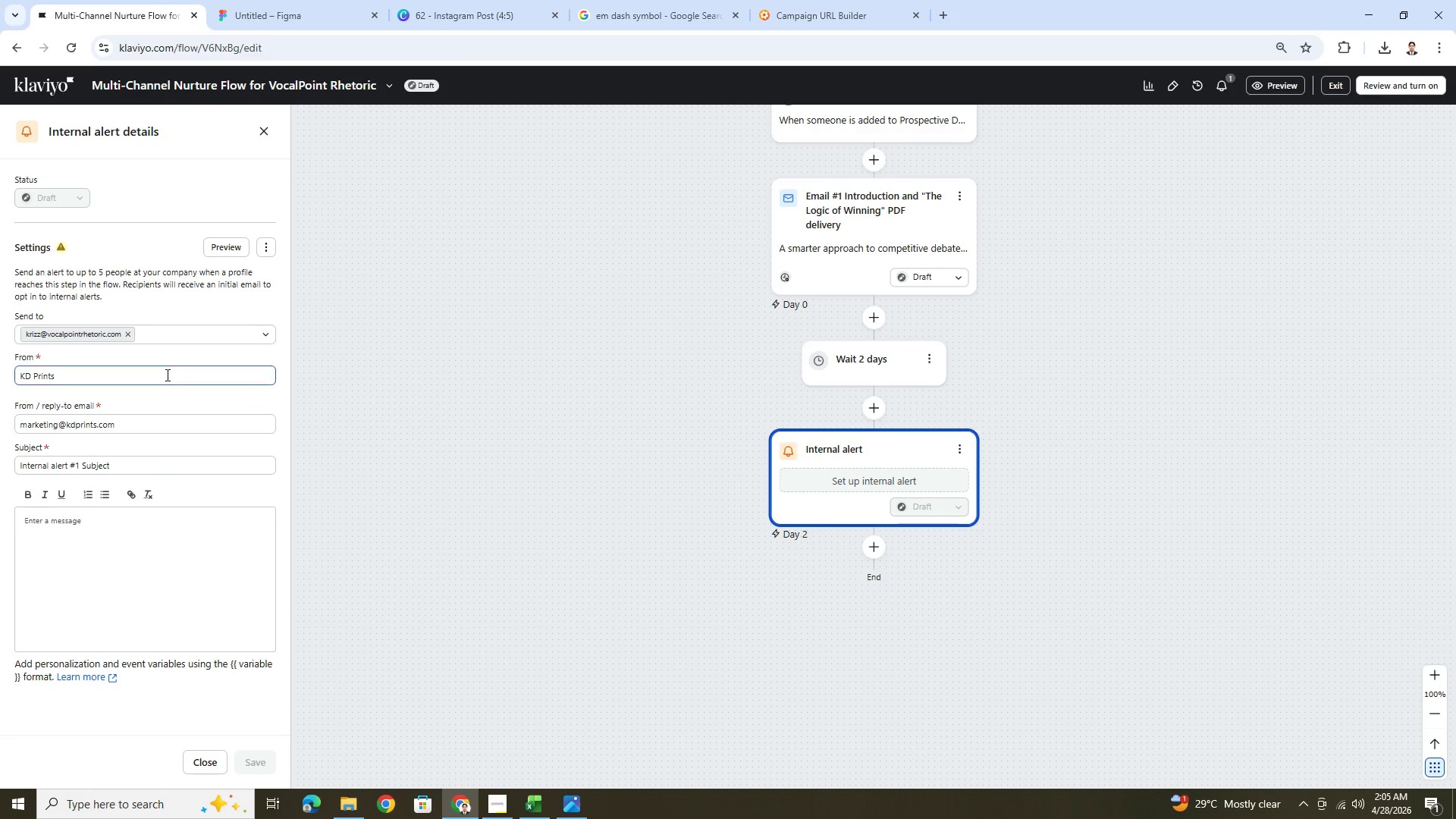 
double_click([166, 375])
 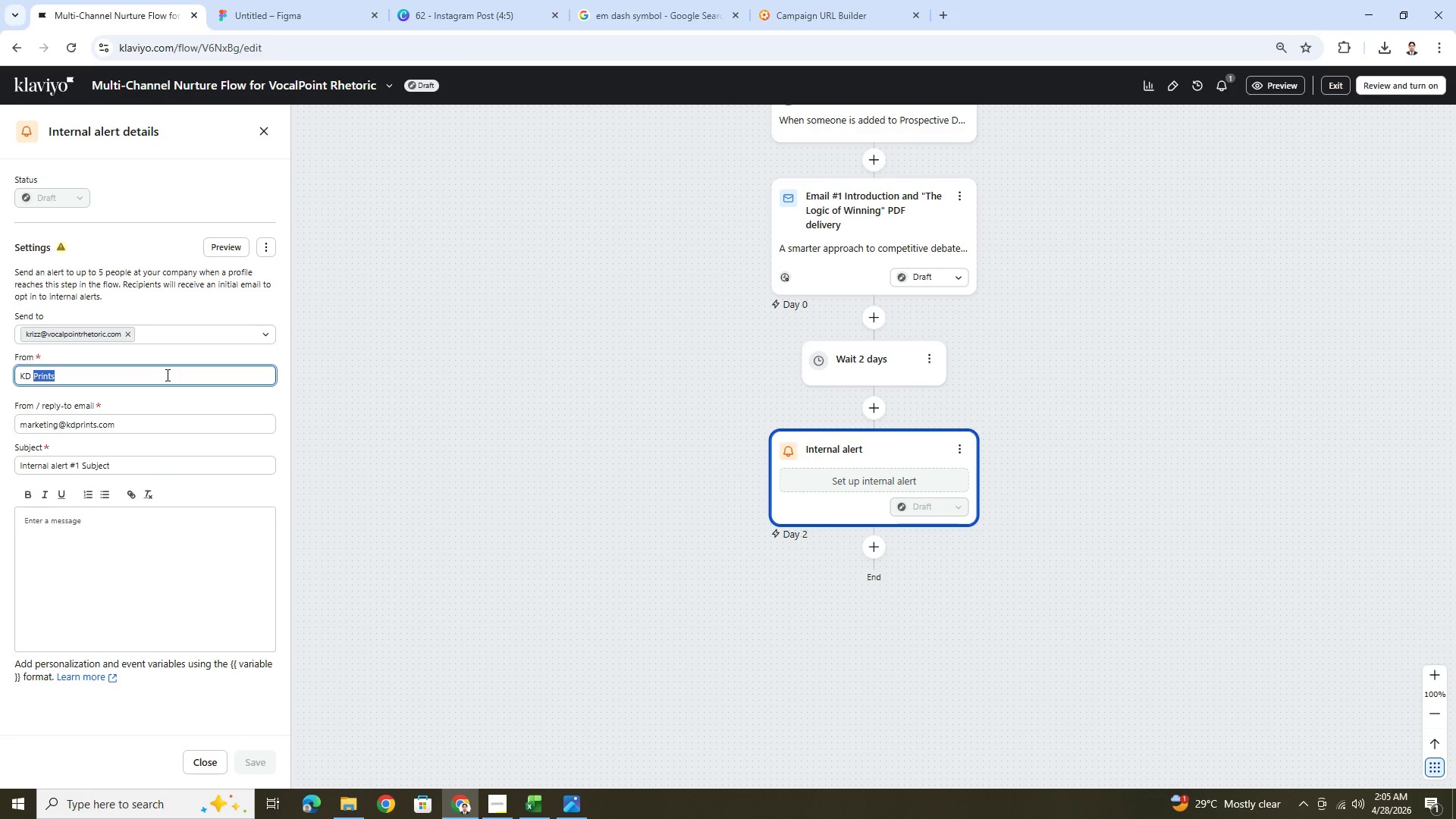 
triple_click([166, 375])
 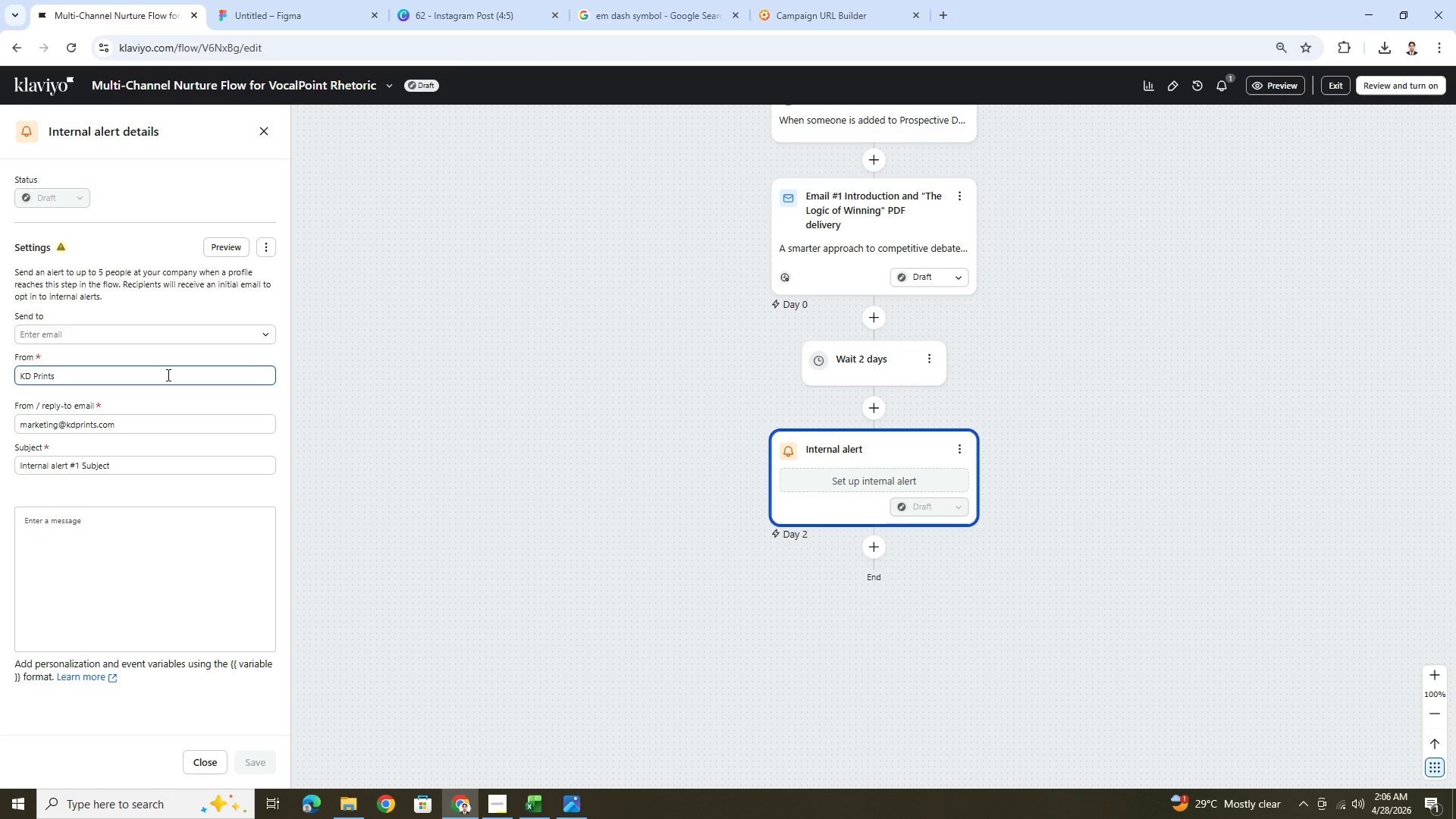 
wait(48.22)
 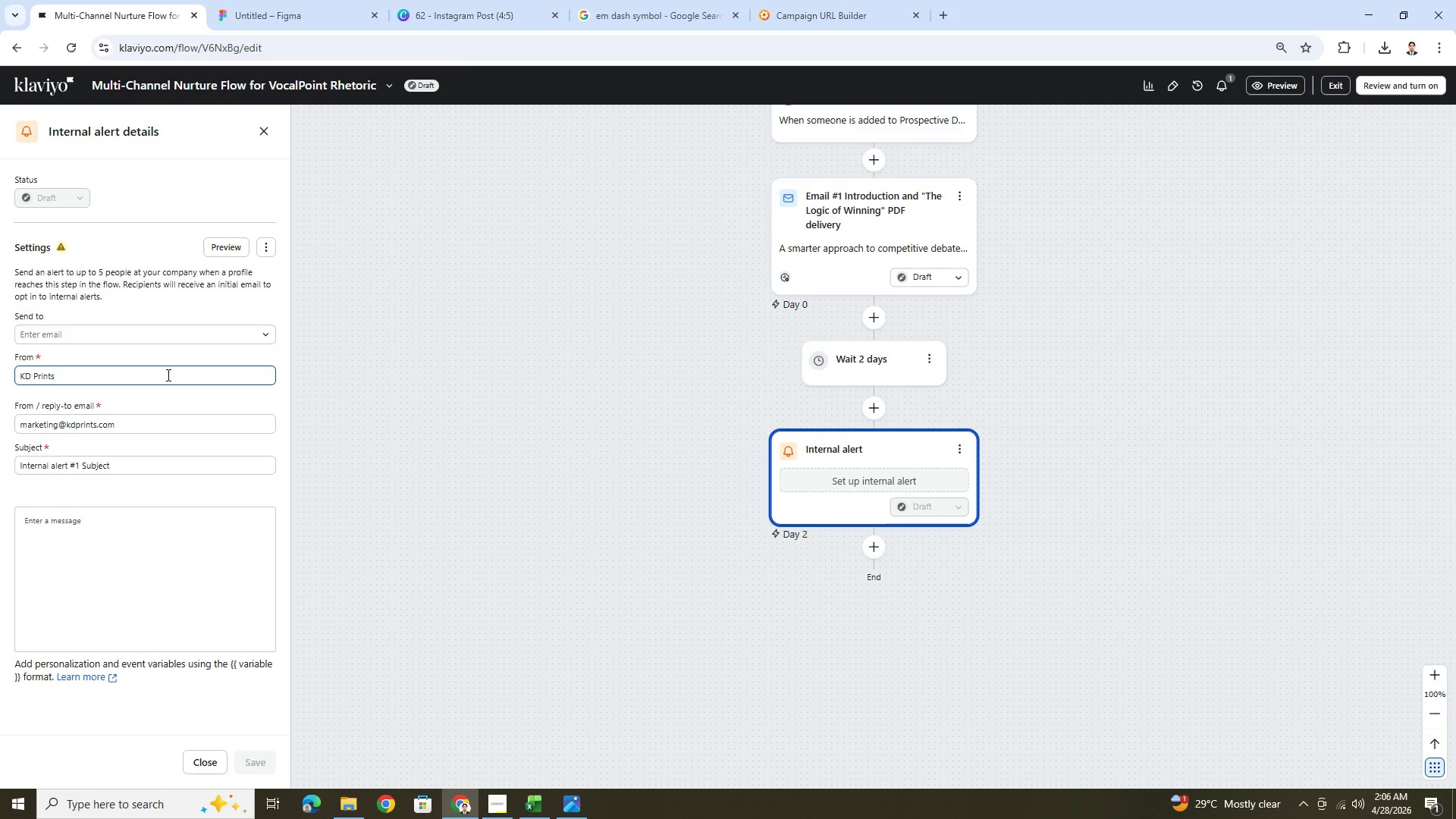 
double_click([166, 375])
 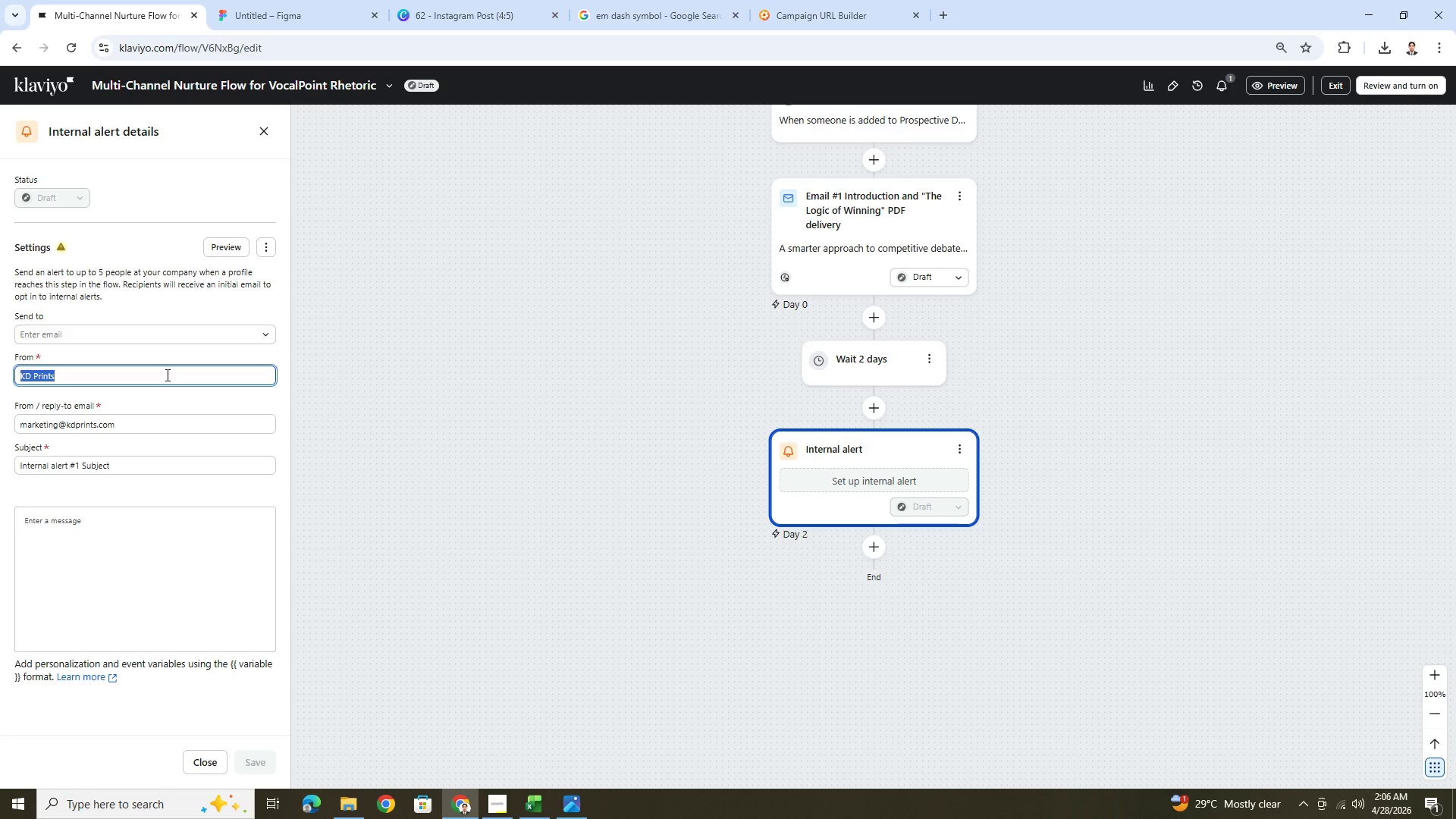 
triple_click([166, 375])
 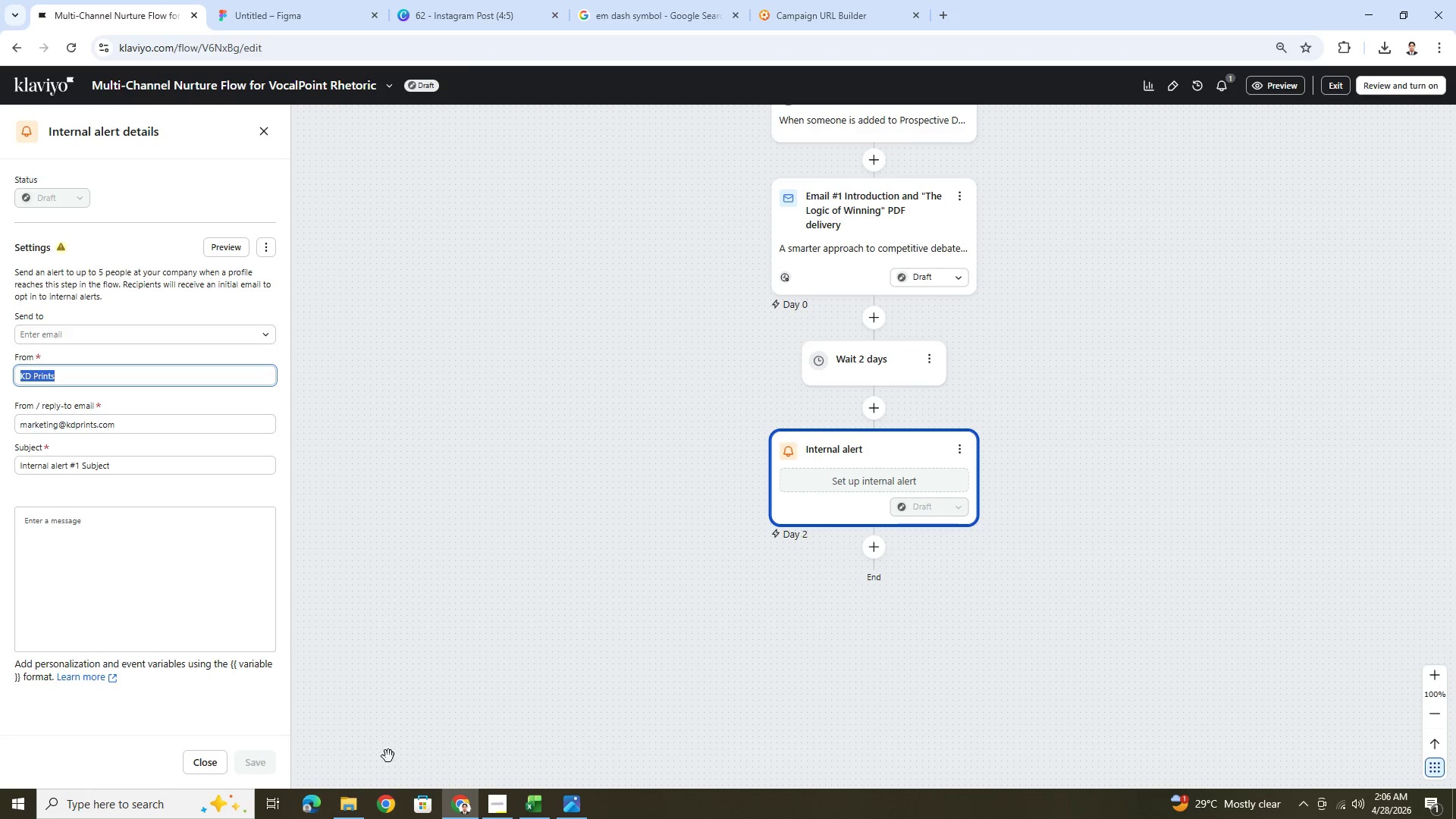 
left_click([509, 799])